 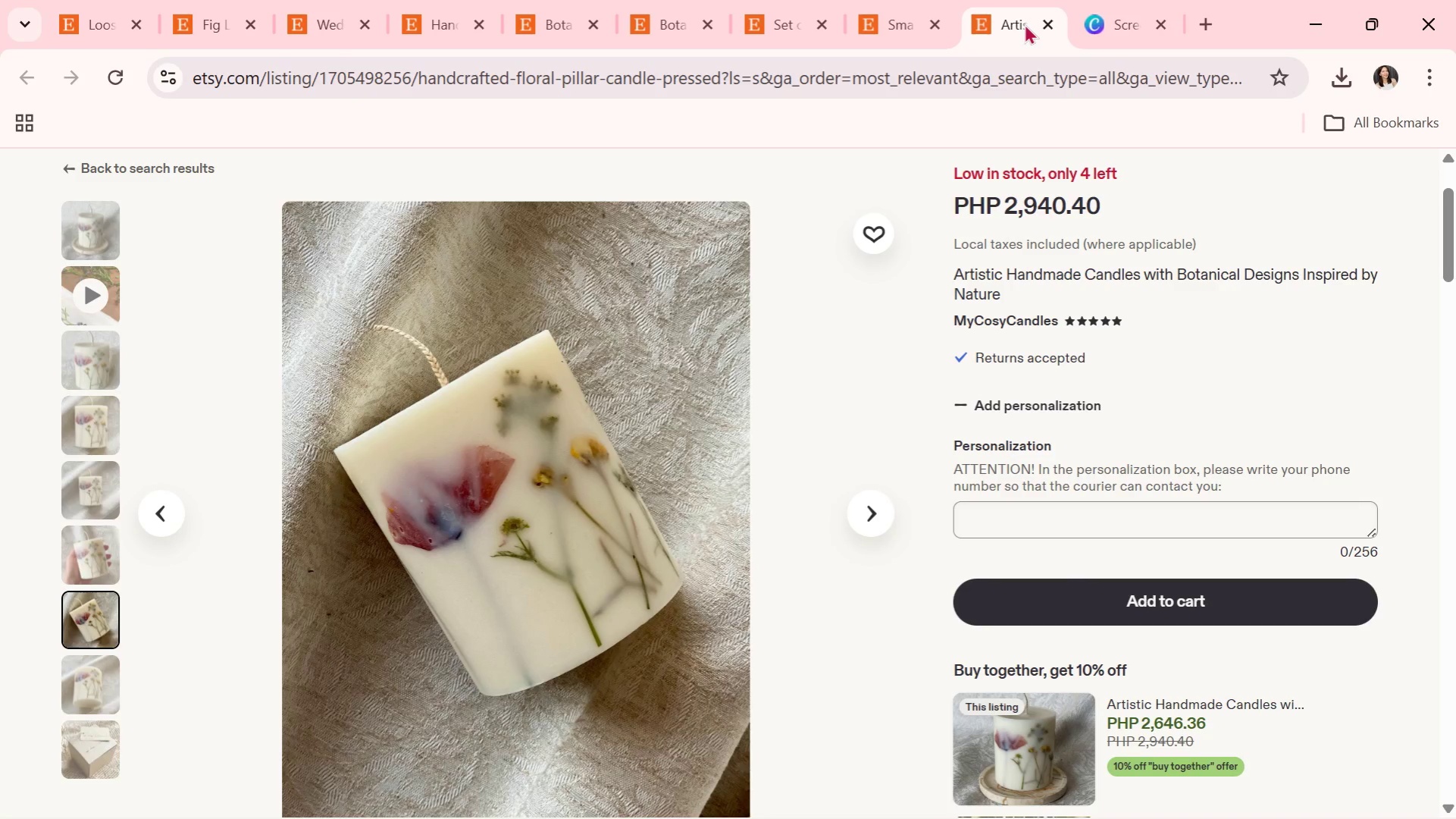 
left_click([934, 24])
 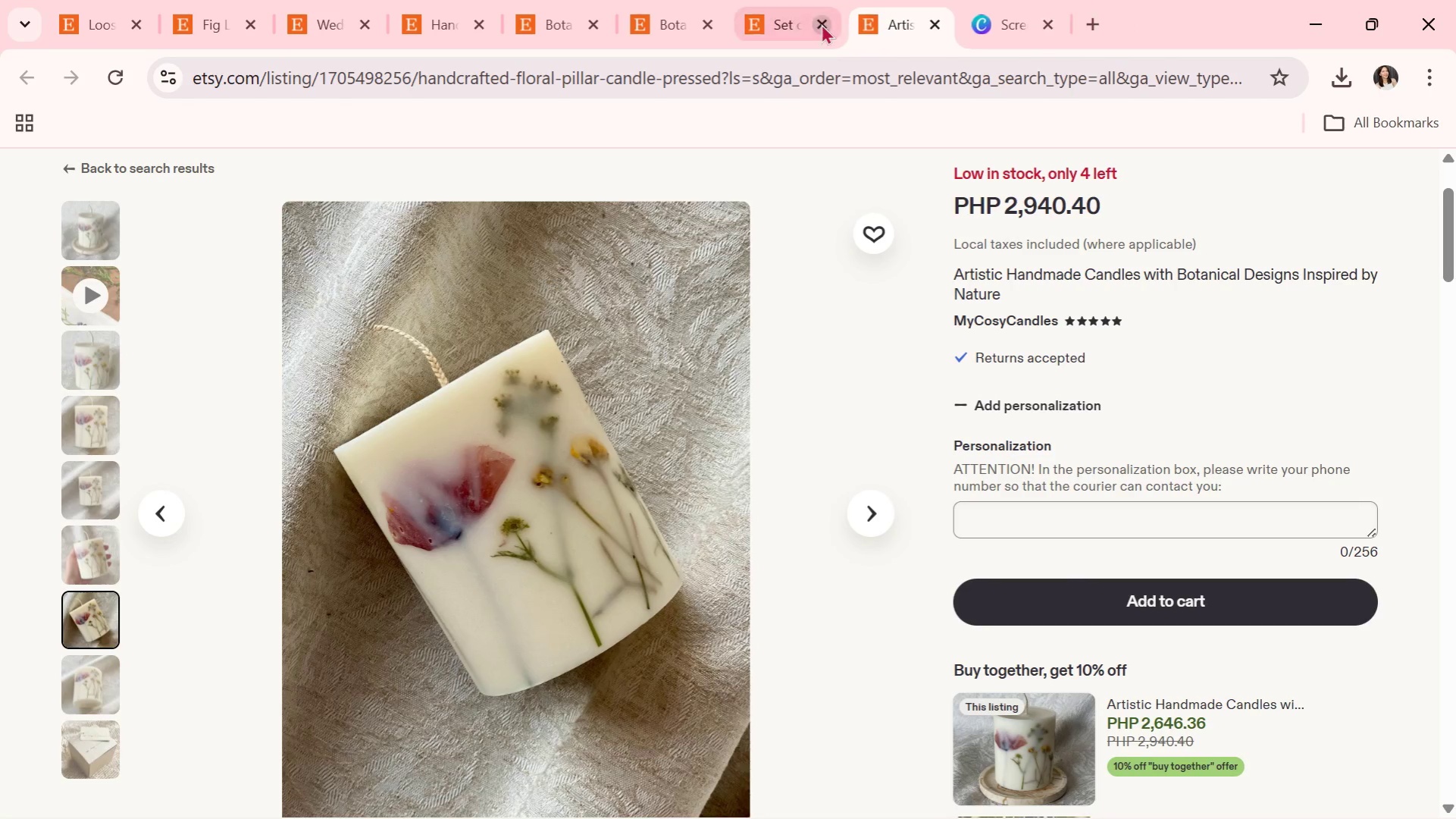 
left_click([819, 23])
 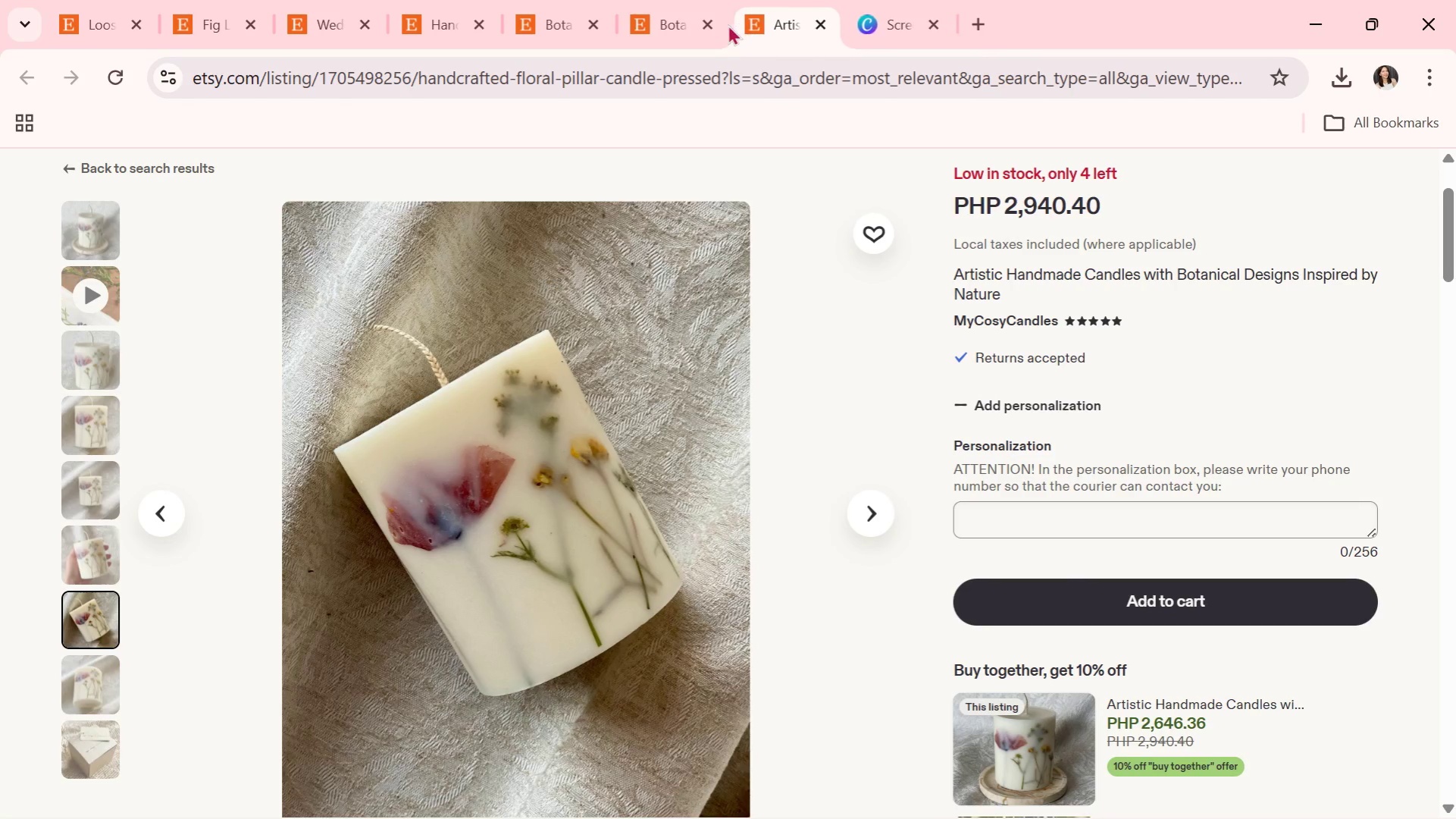 
left_click([725, 24])
 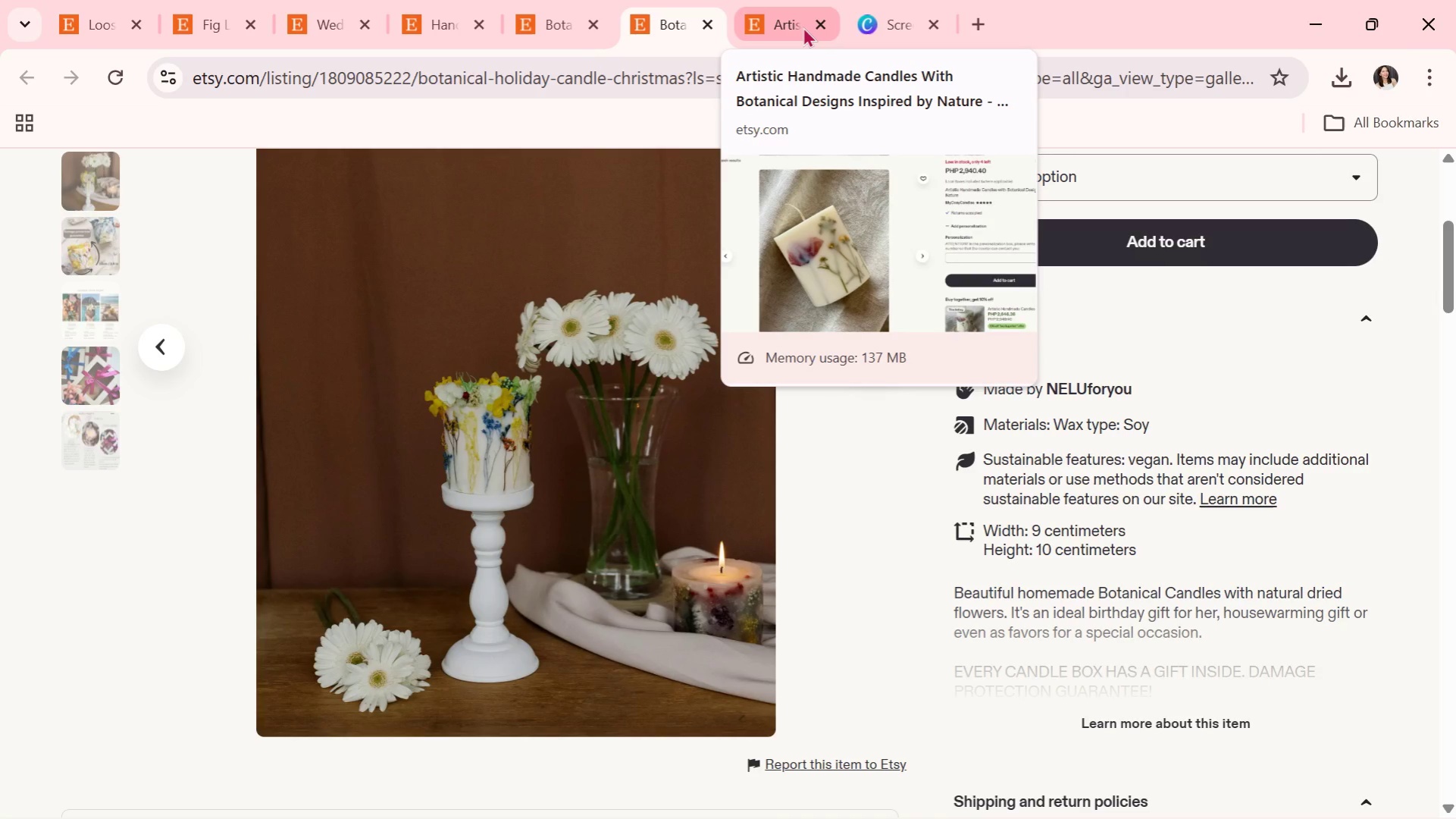 
wait(12.94)
 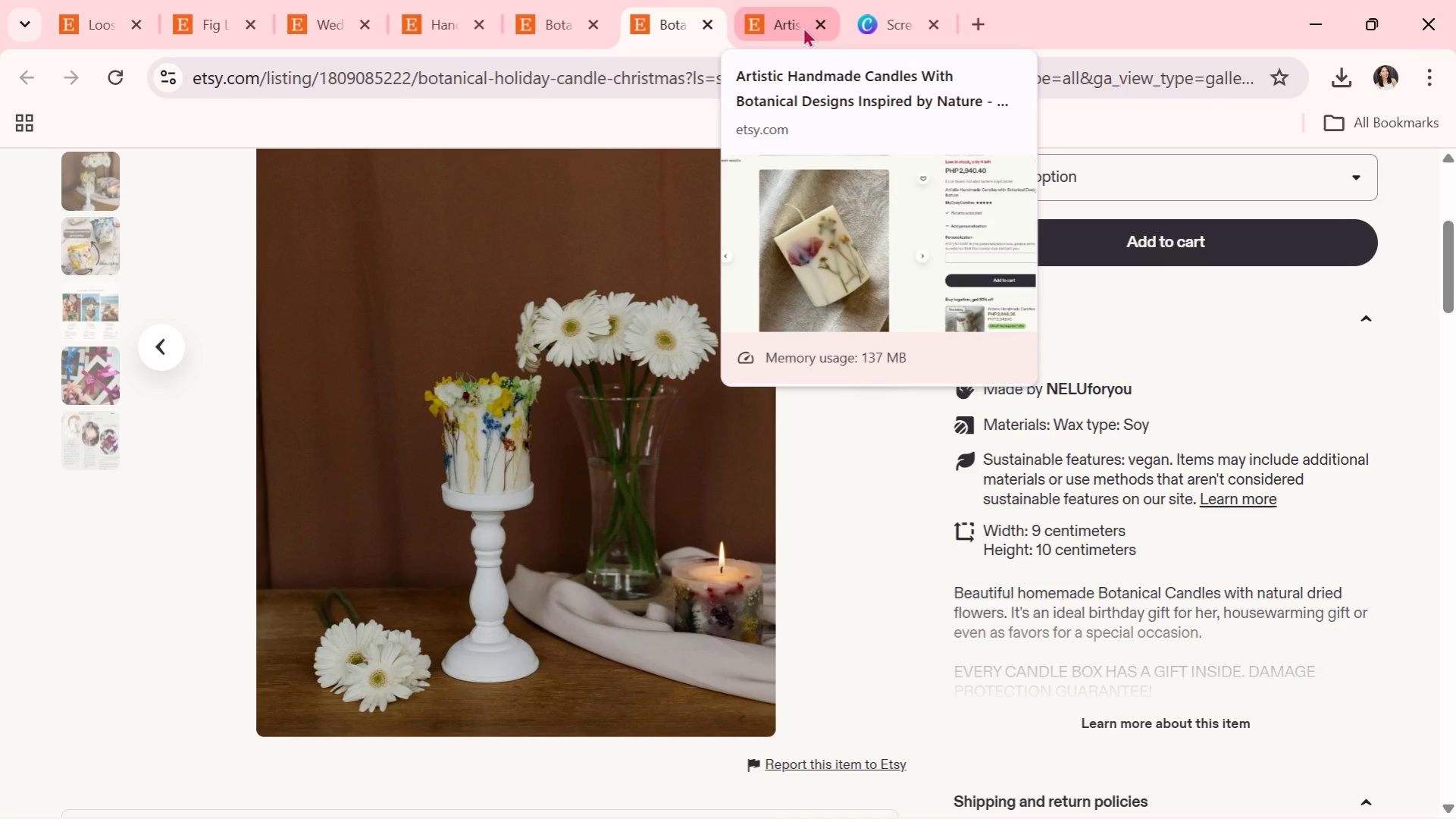 
left_click([821, 17])
 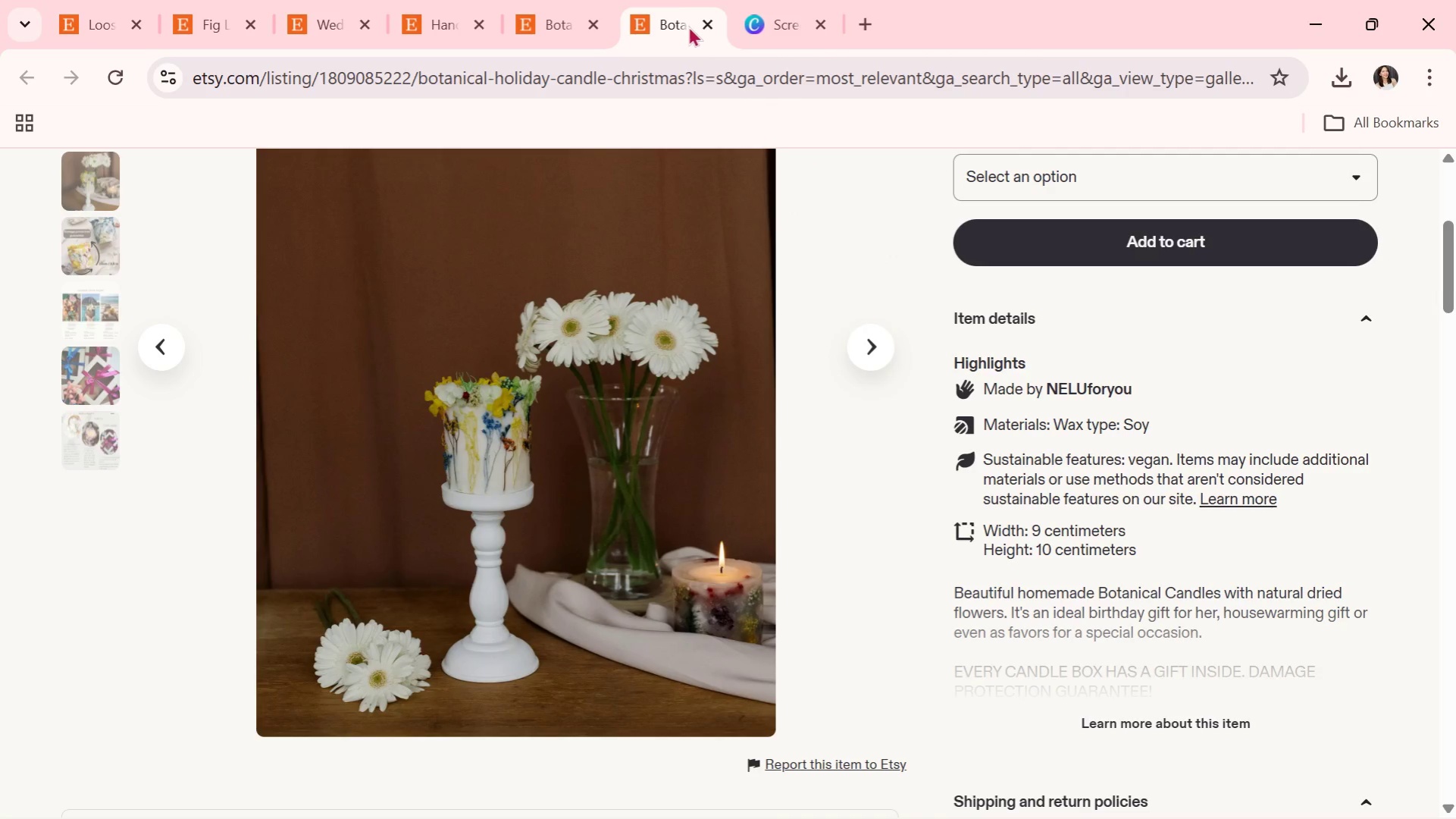 
left_click([703, 27])
 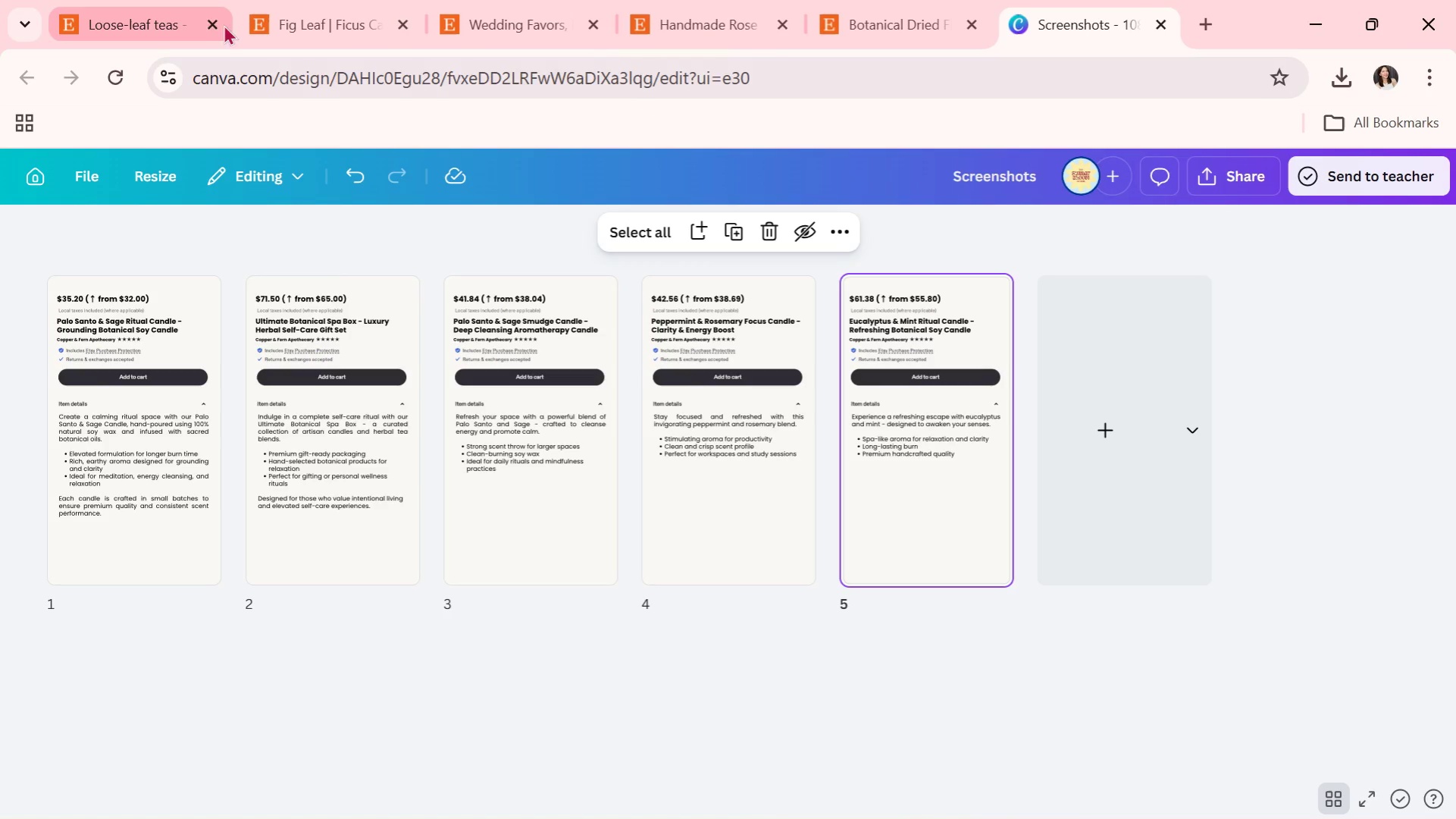 
double_click([211, 21])
 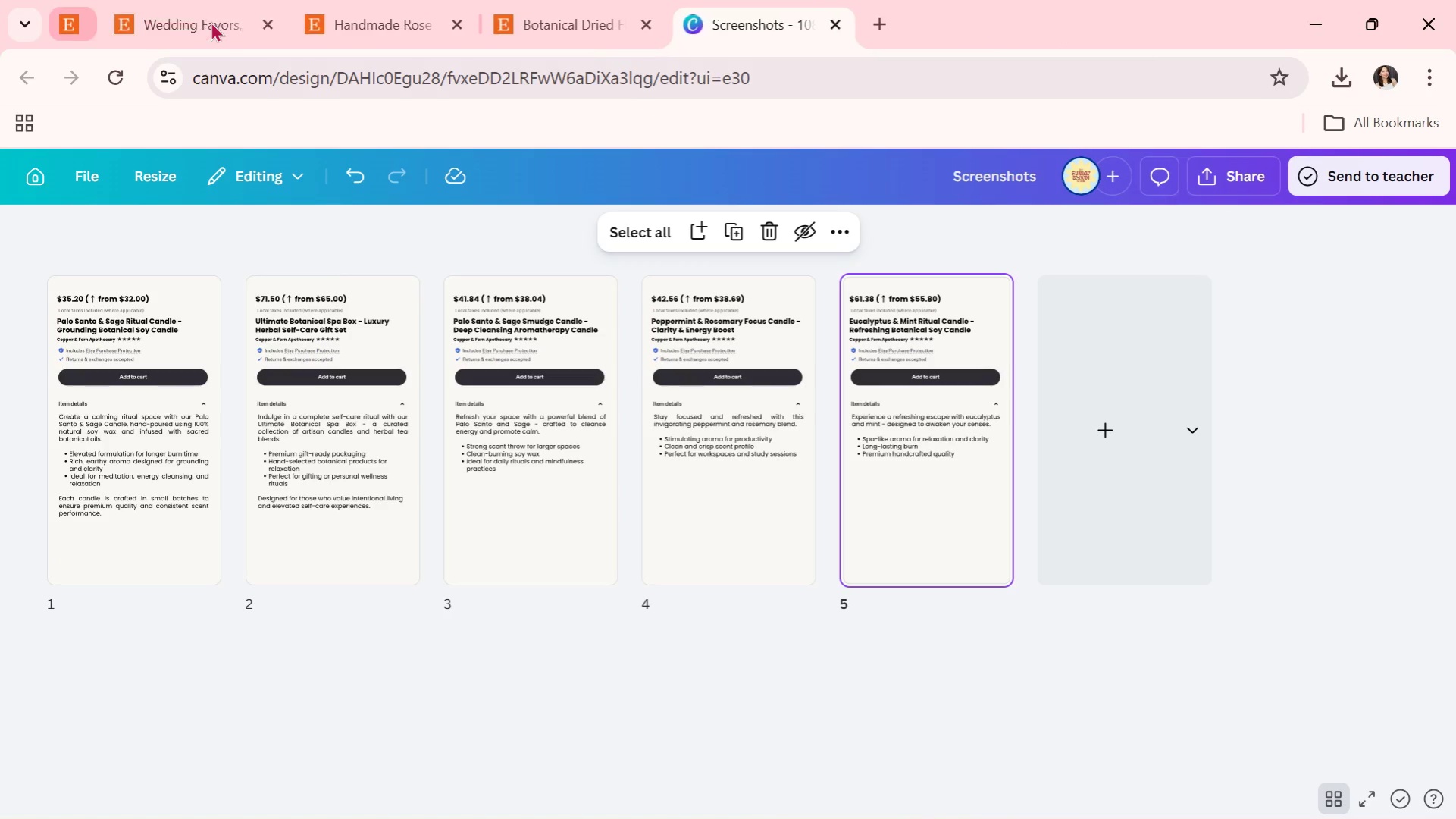 
triple_click([211, 21])
 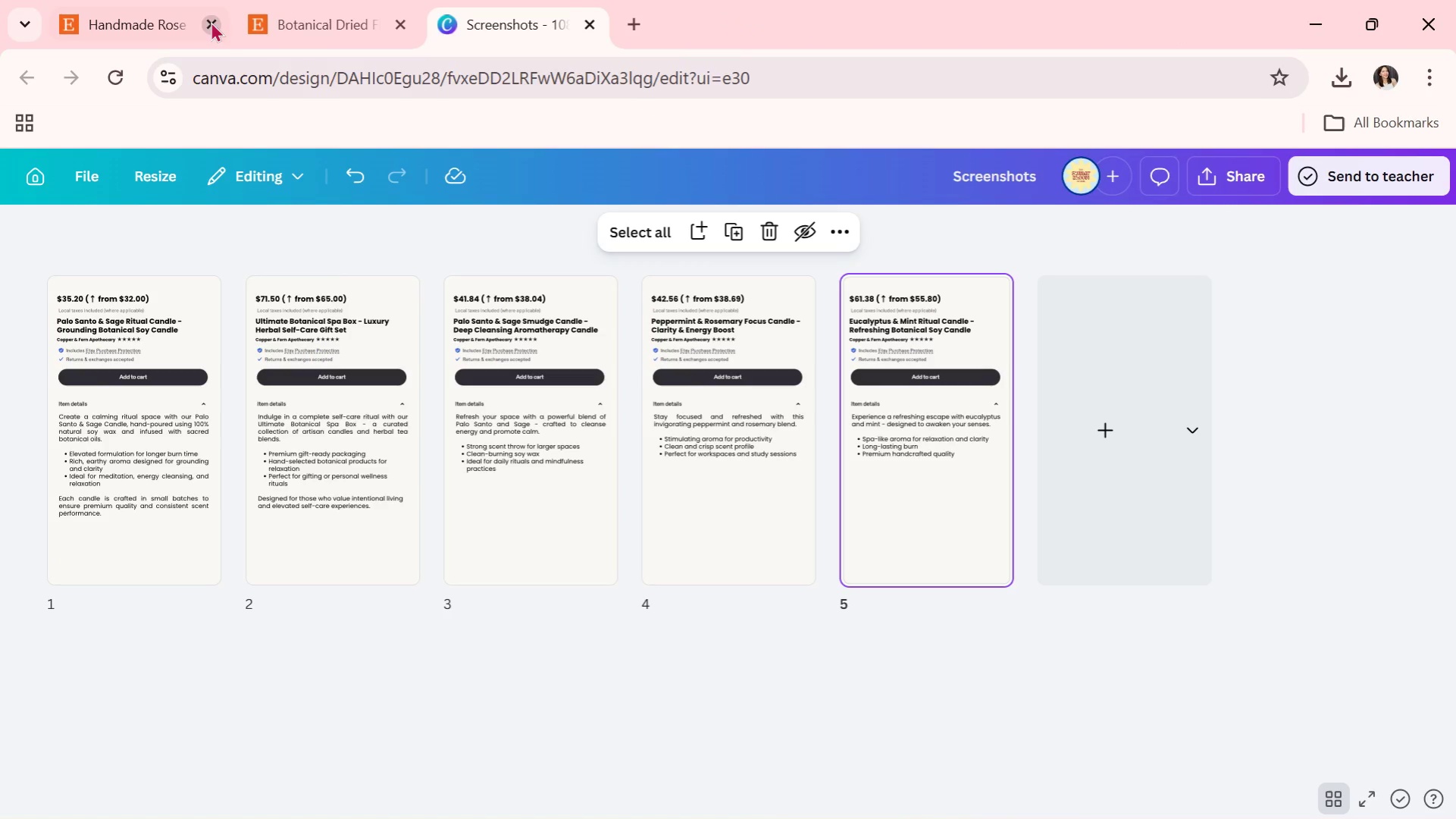 
left_click([211, 21])
 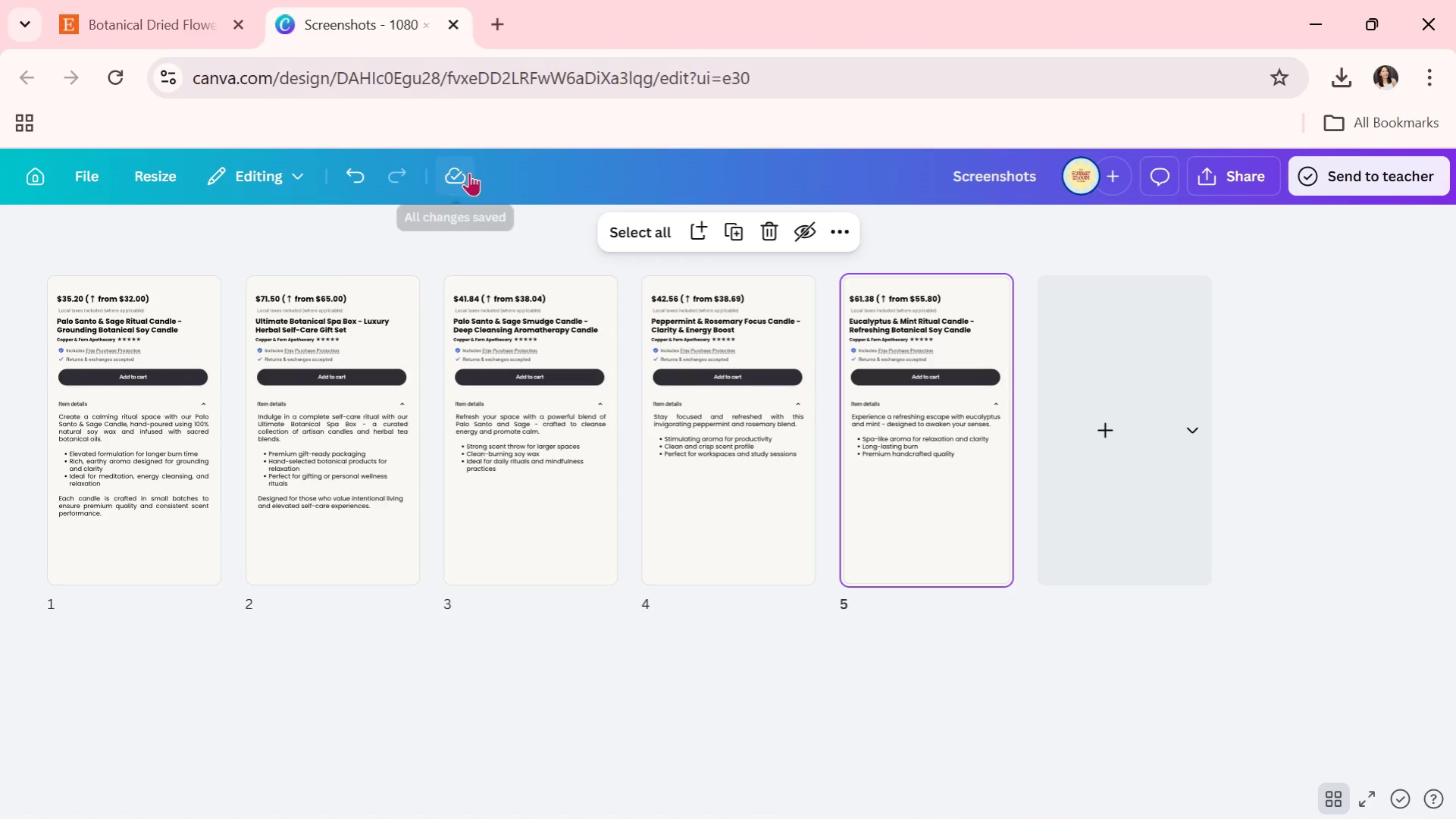 
key(Alt+Tab)